 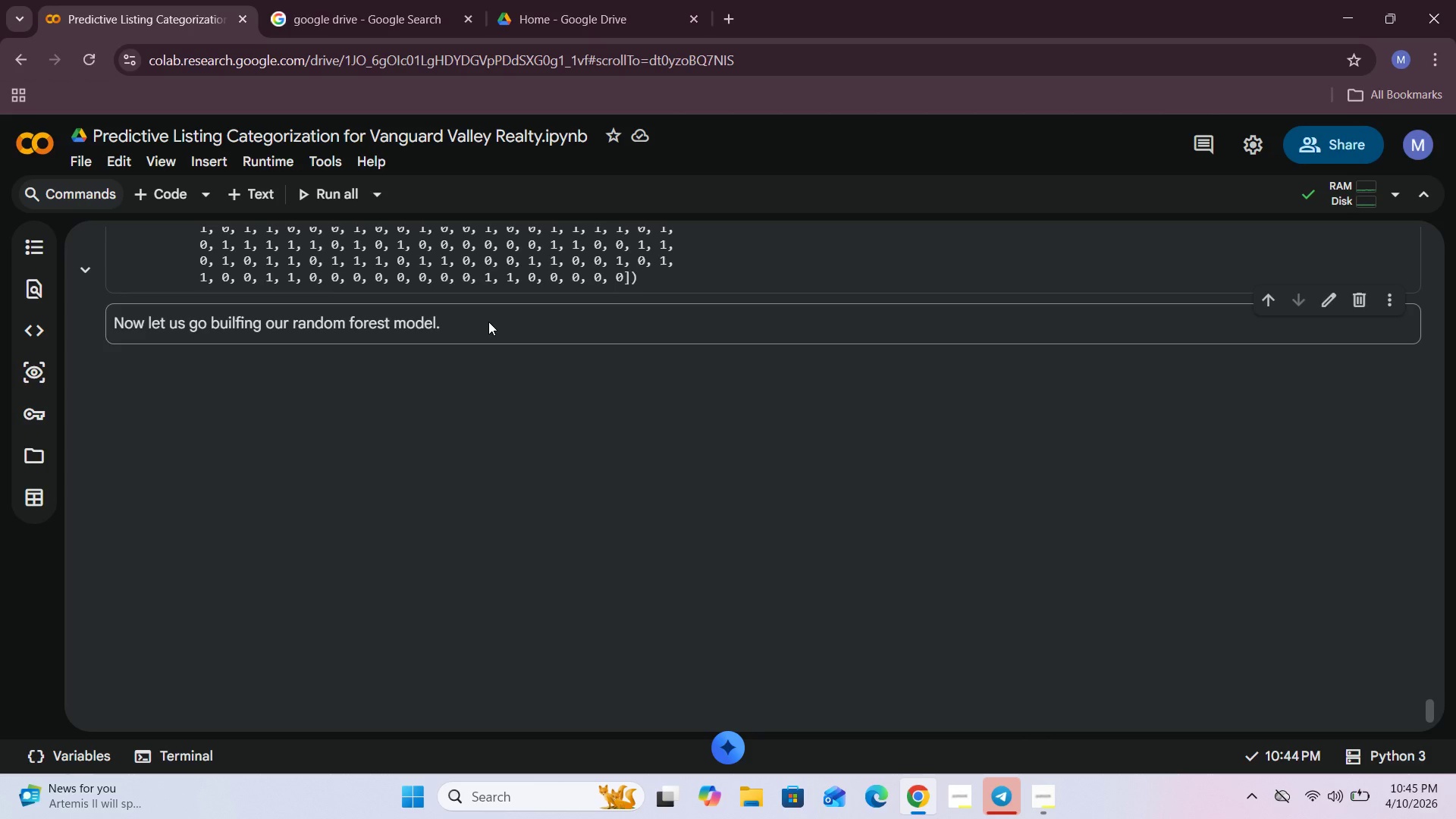 
double_click([488, 322])
 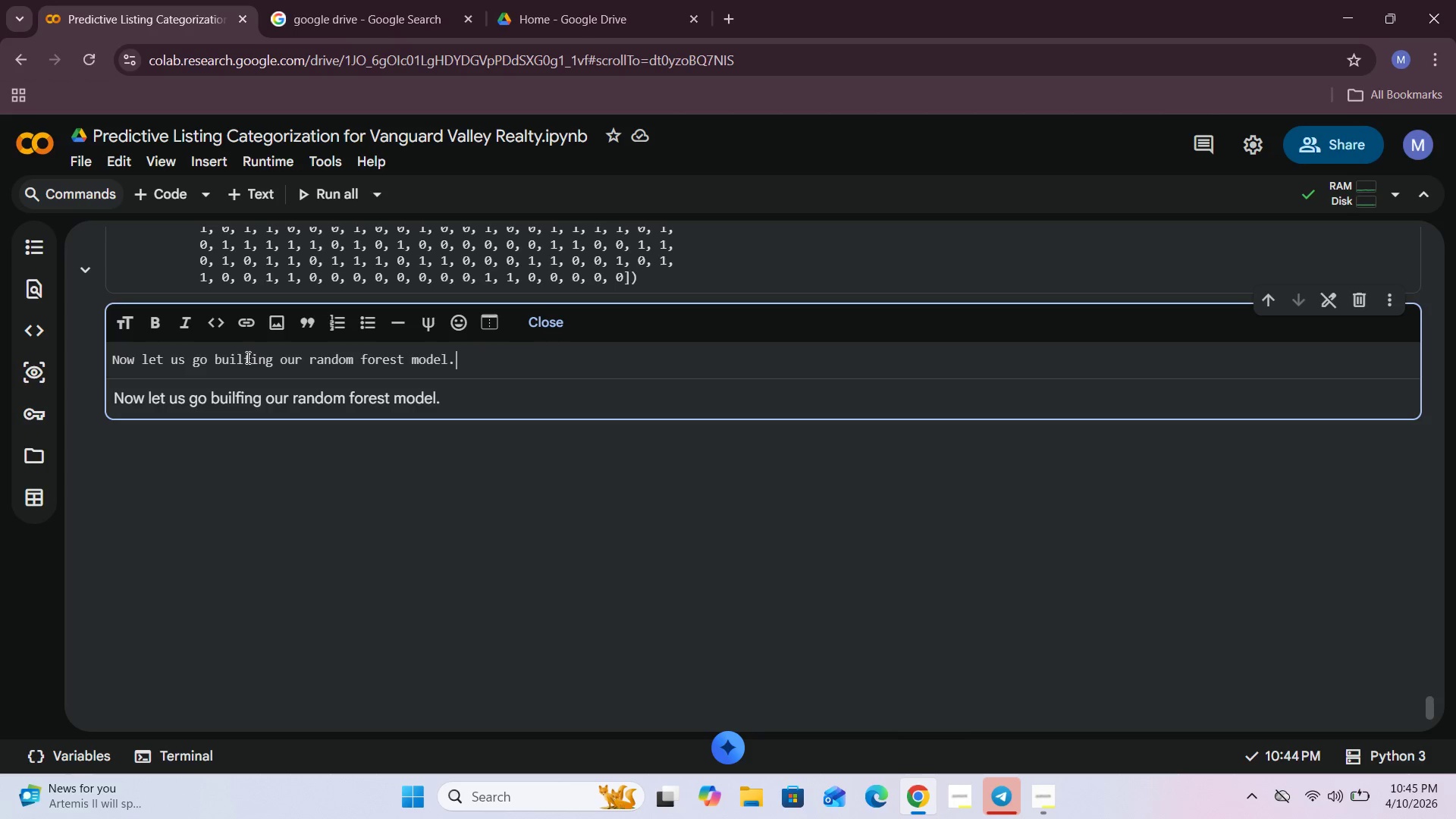 
left_click([249, 361])
 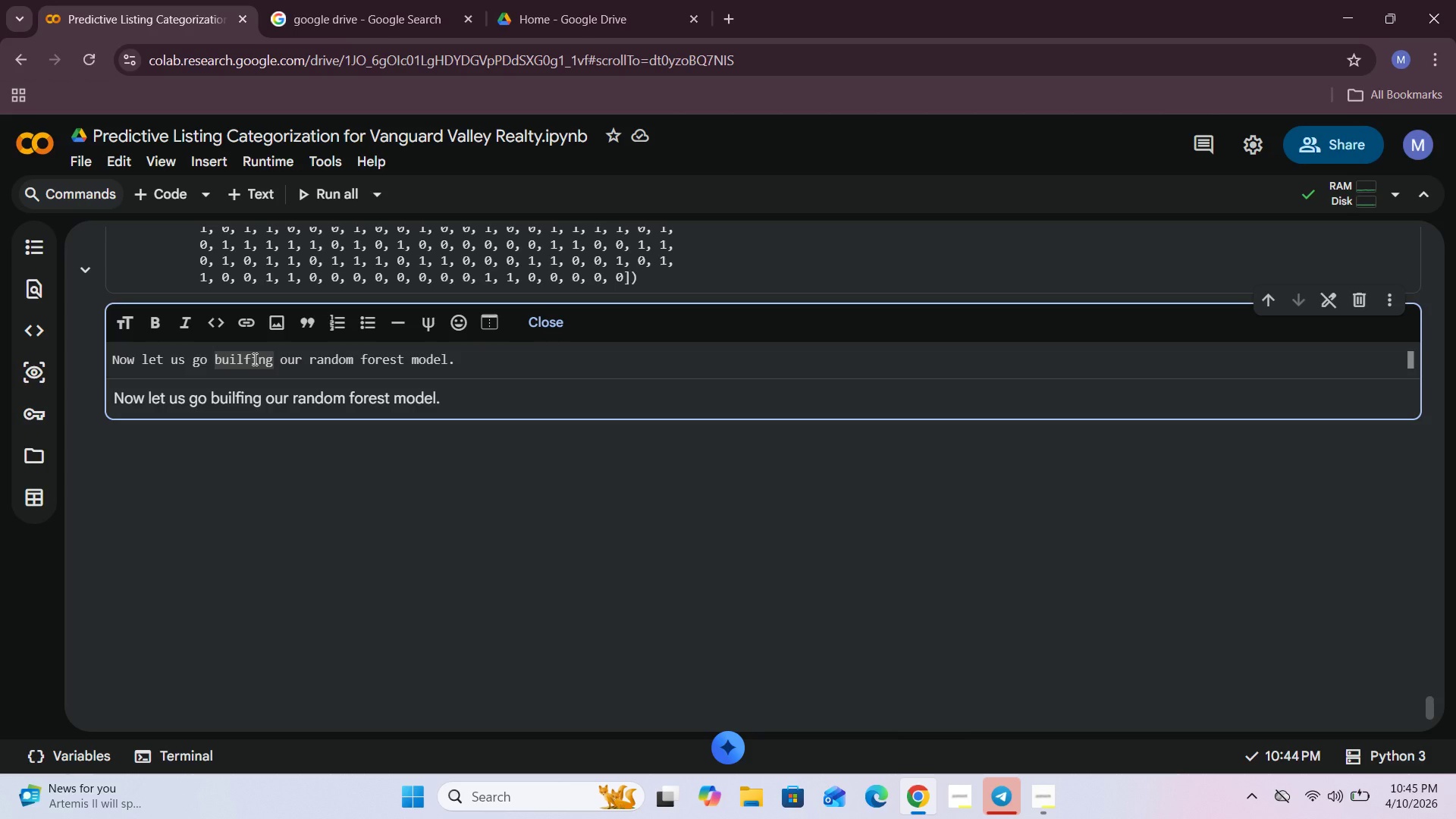 
key(Backspace)
 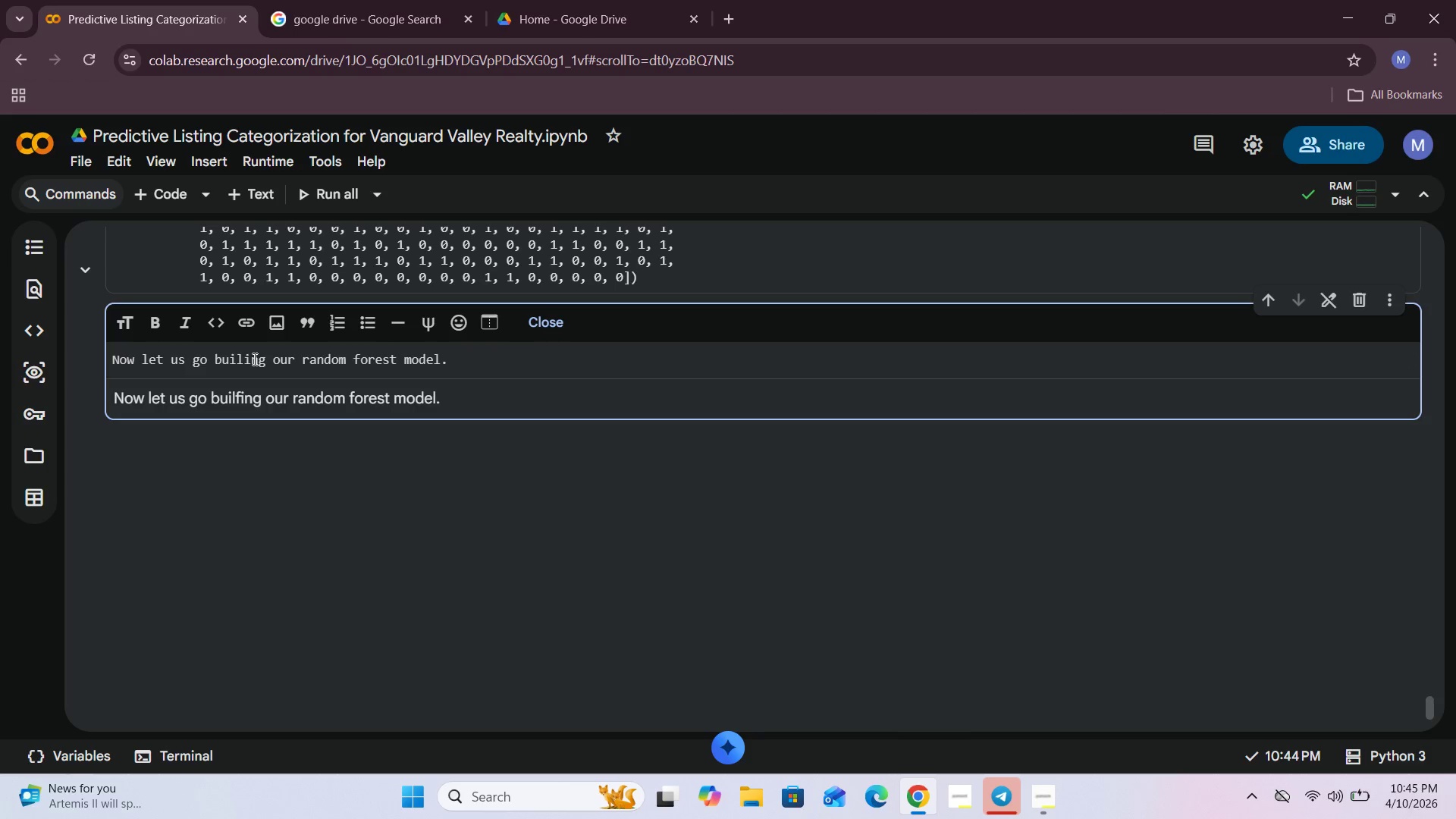 
key(D)
 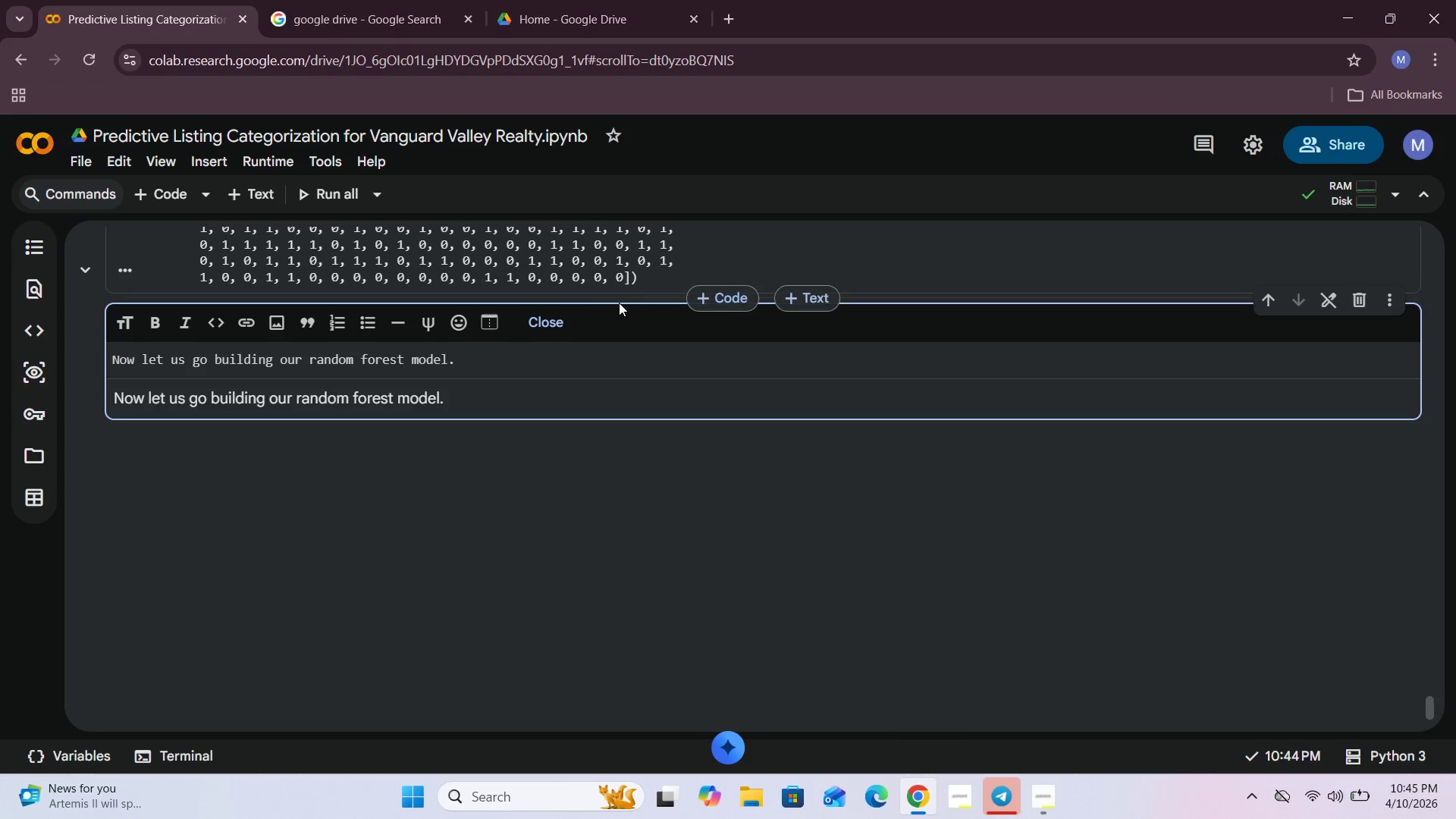 
left_click([559, 314])
 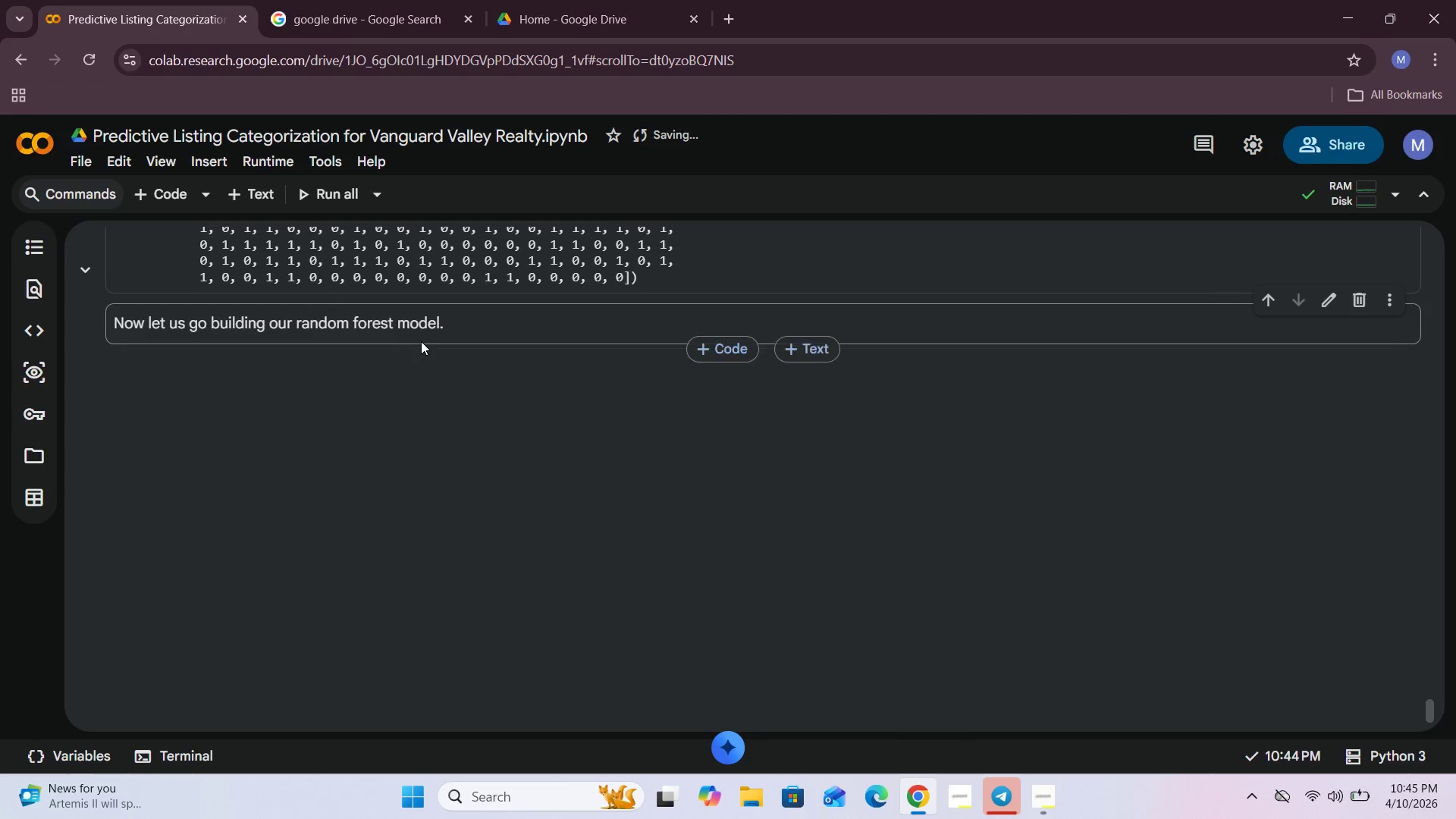 
left_click([419, 335])
 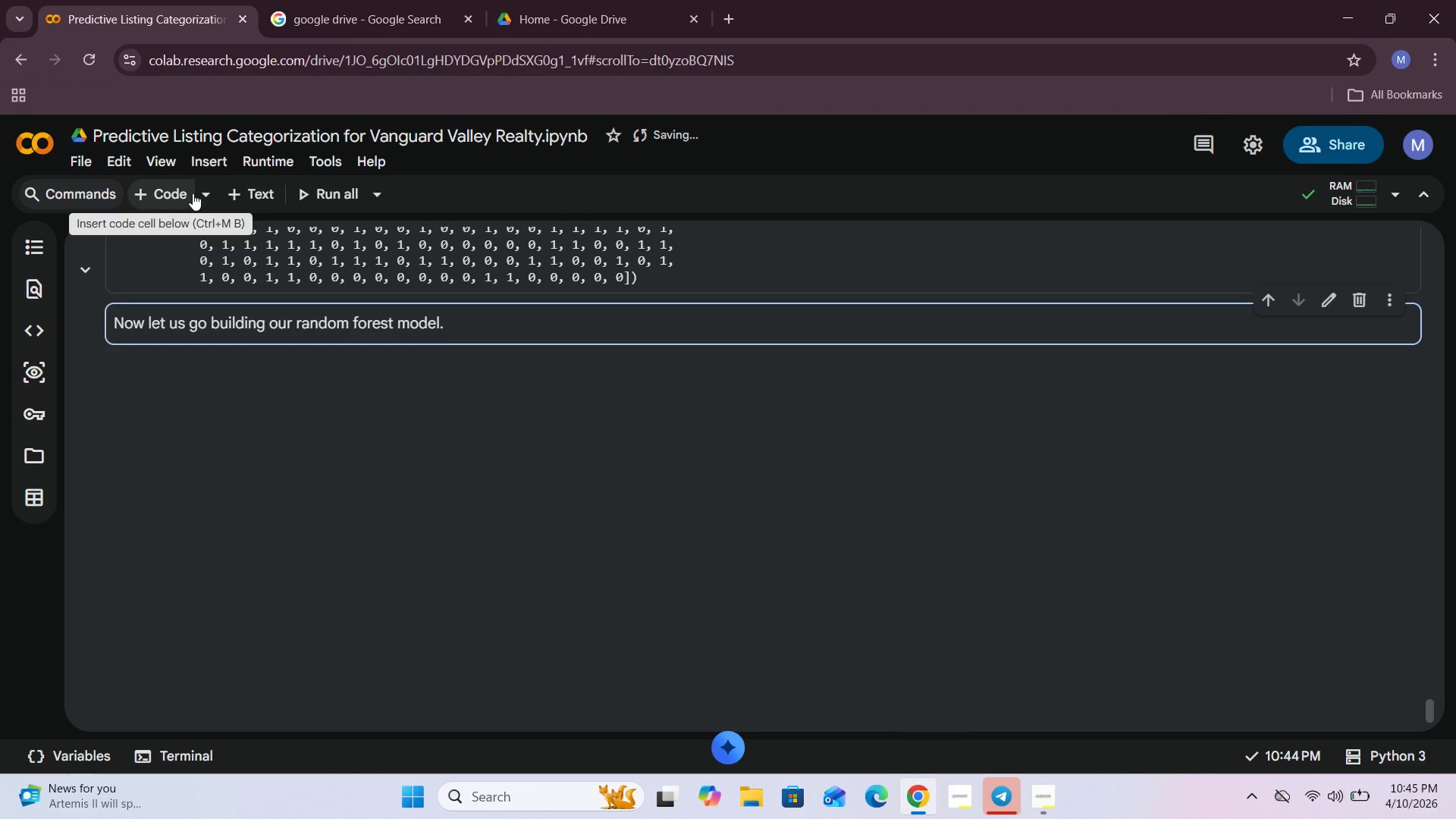 
left_click([236, 188])
 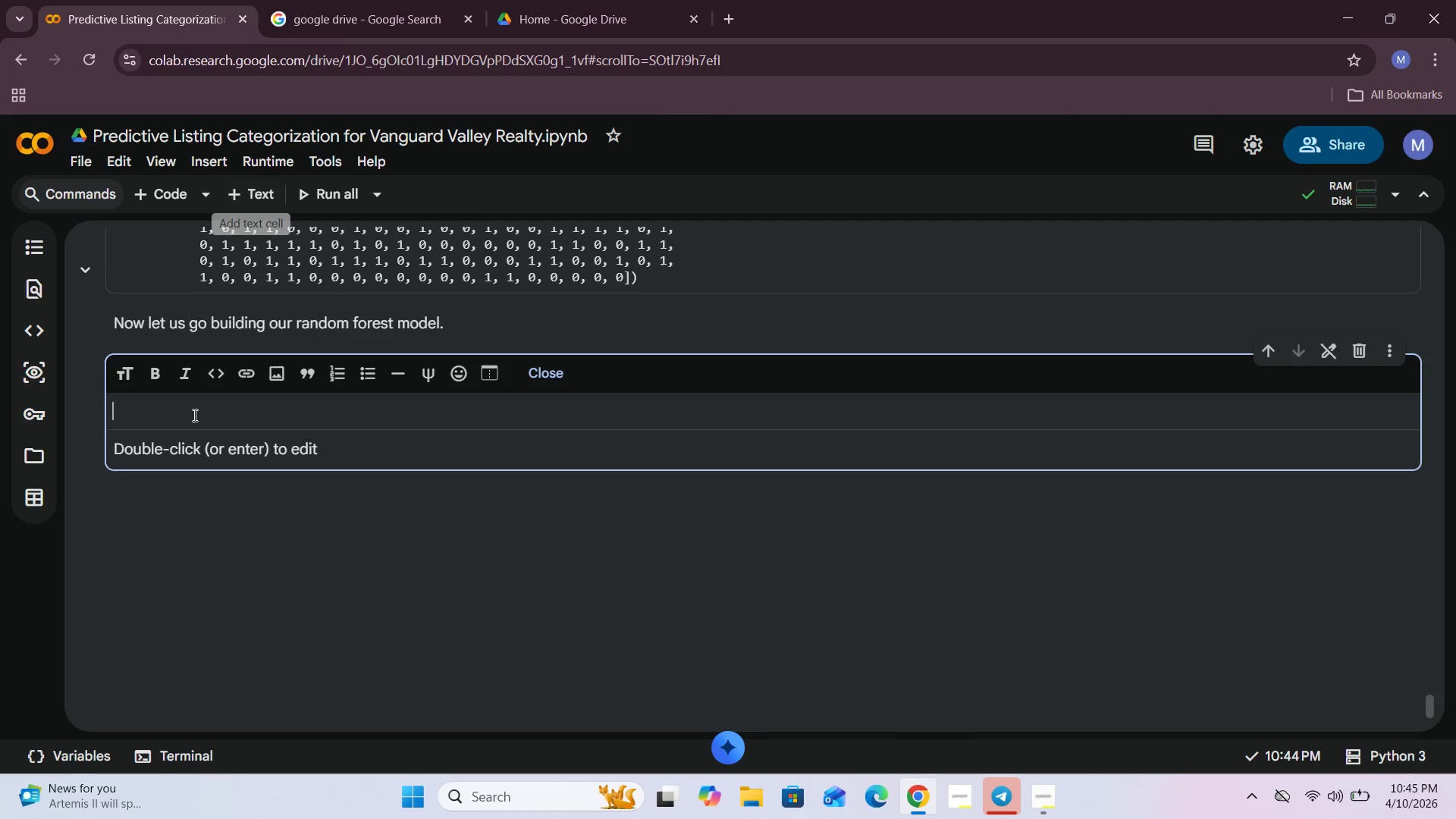 
left_click([193, 417])
 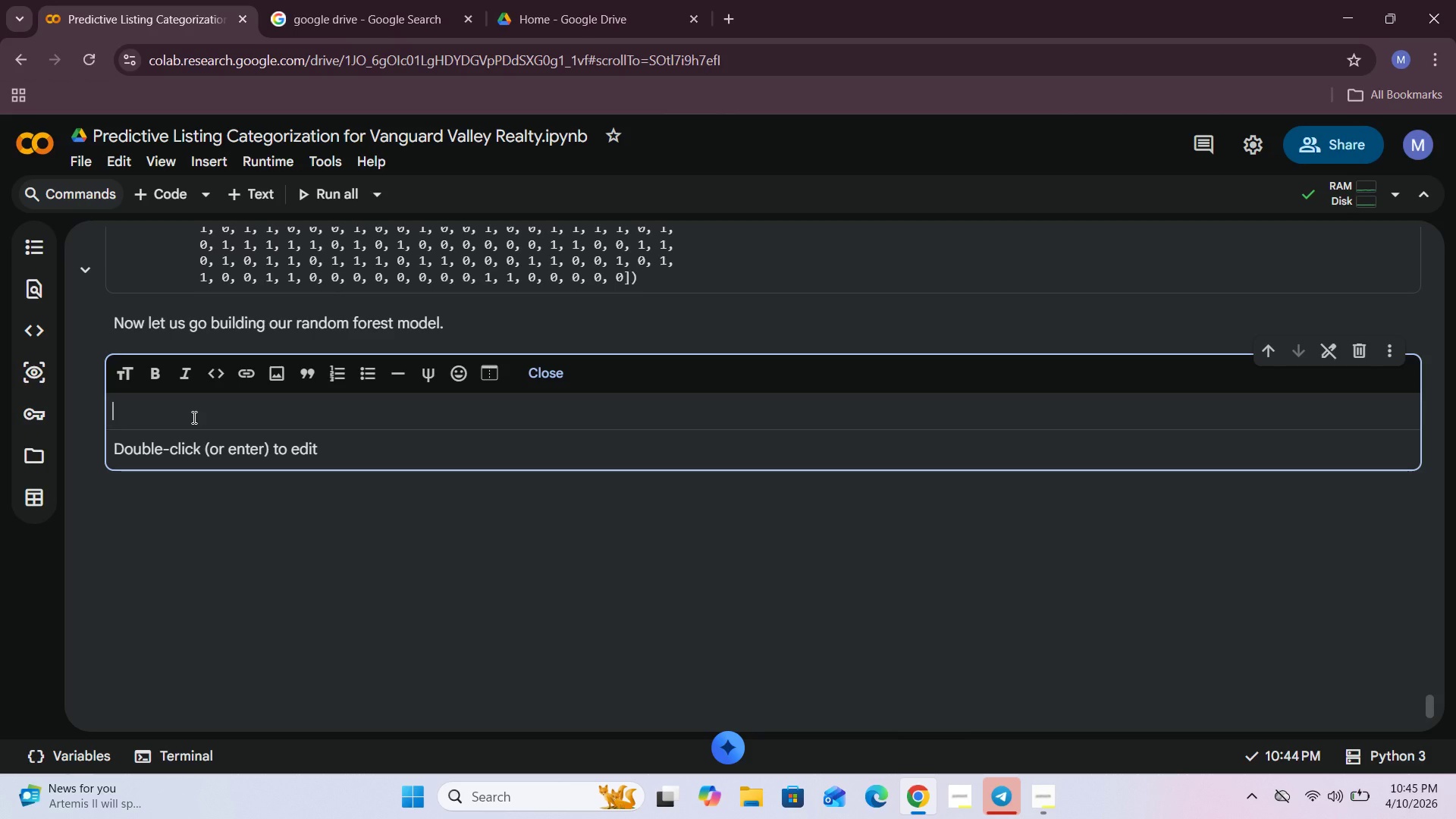 
type(Random ForestcModel)
 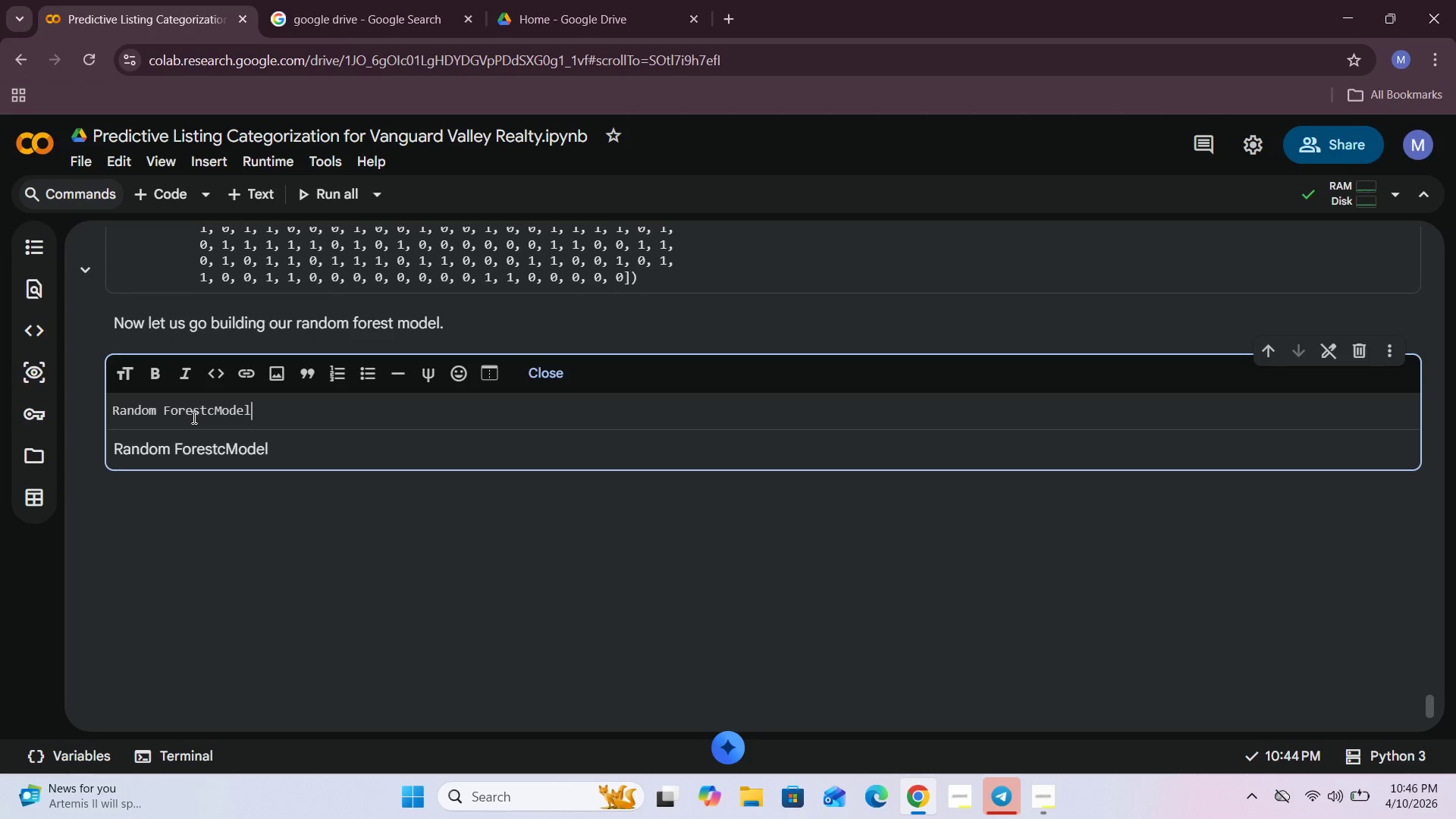 
hold_key(key=ArrowLeft, duration=0.64)
 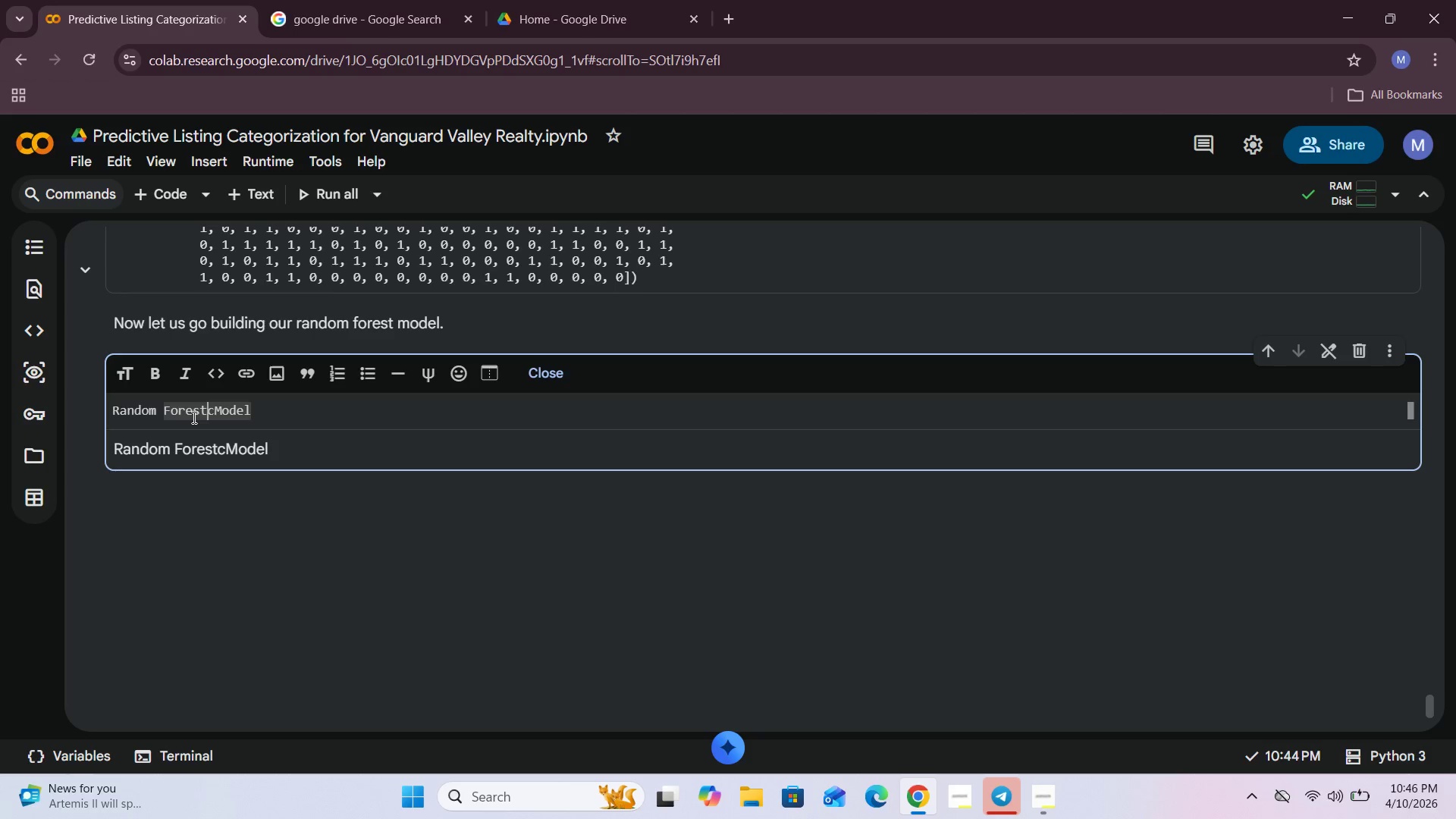 
key(ArrowLeft)
 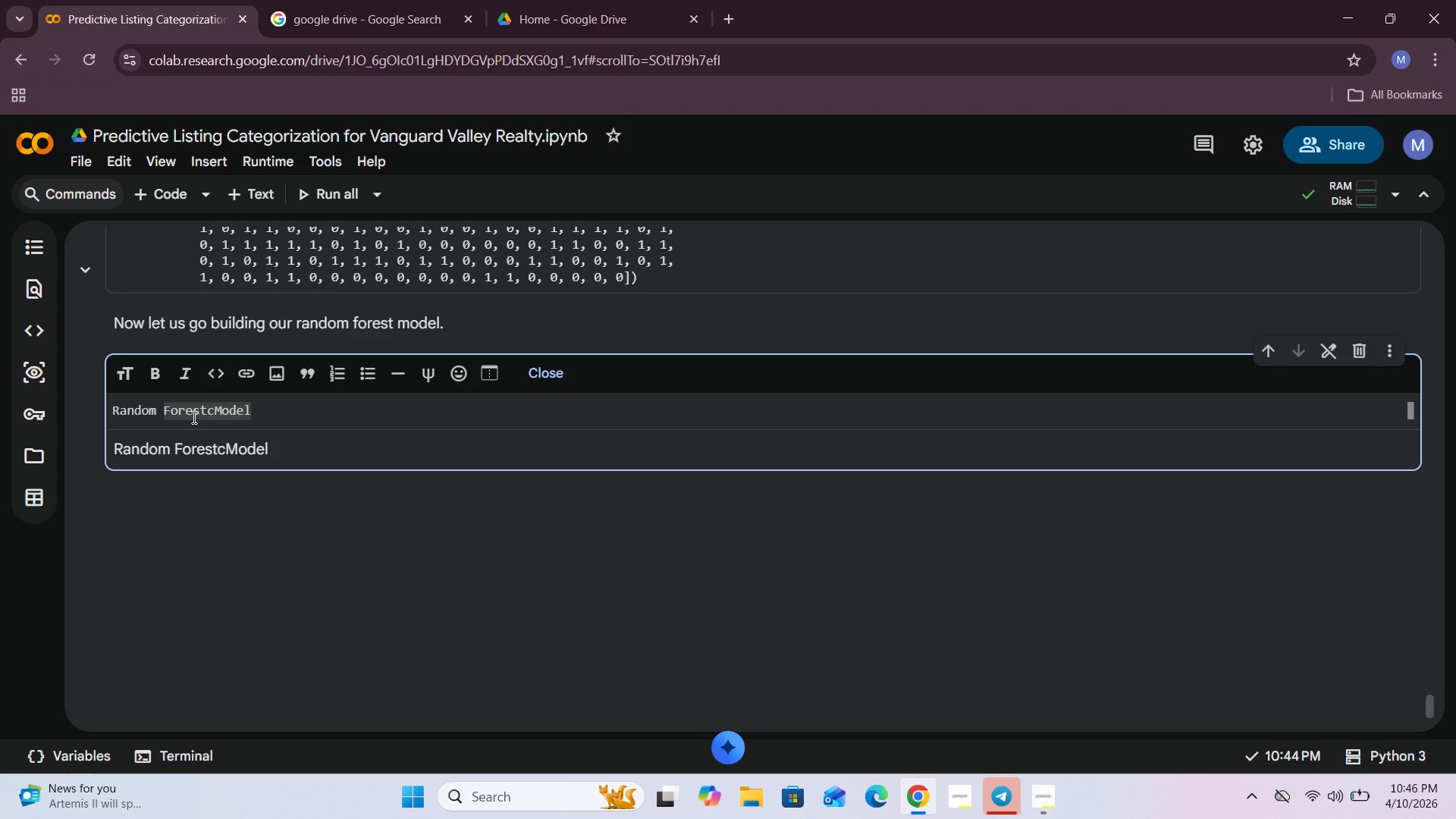 
key(ArrowRight)
 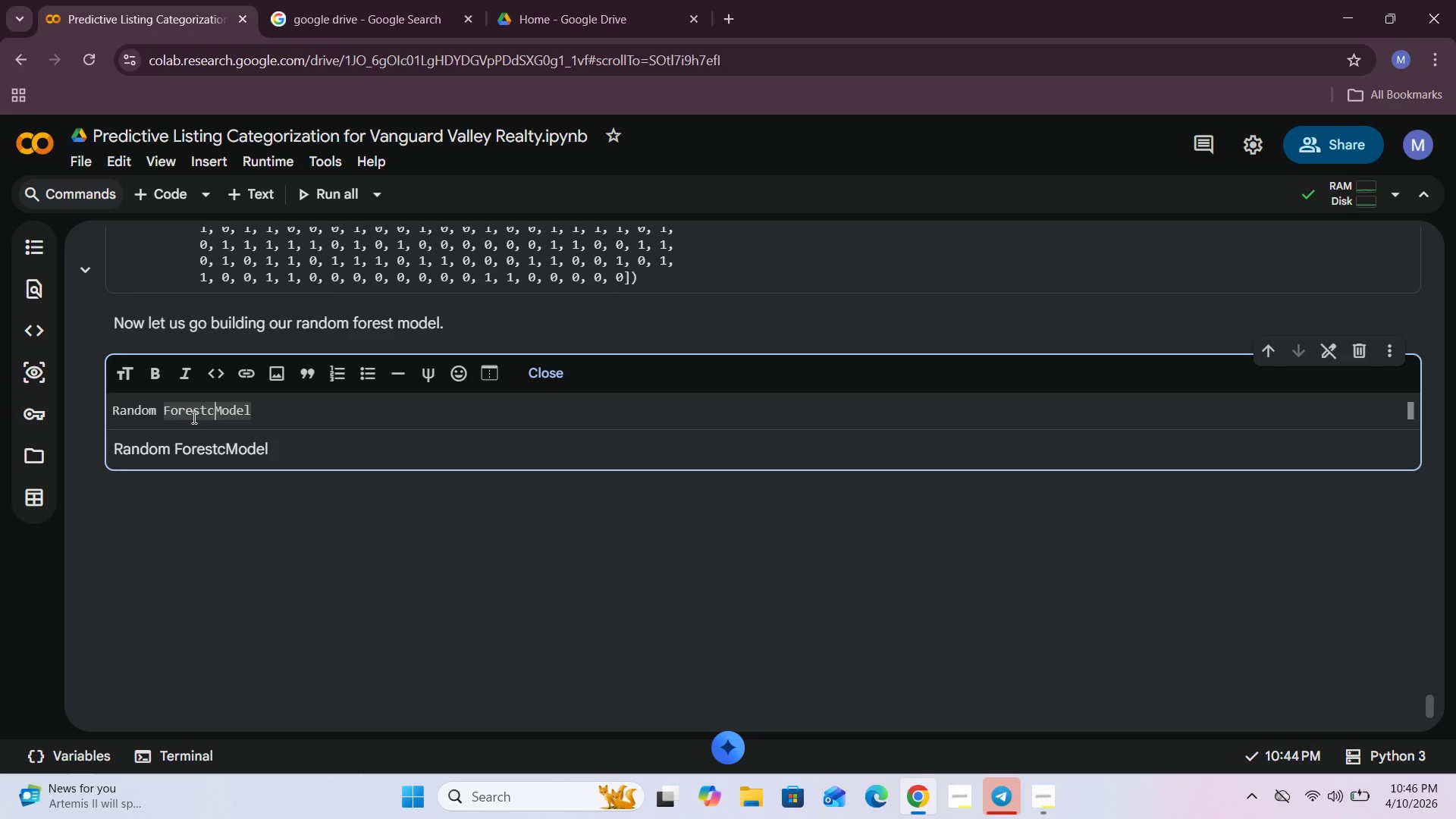 
key(ArrowRight)
 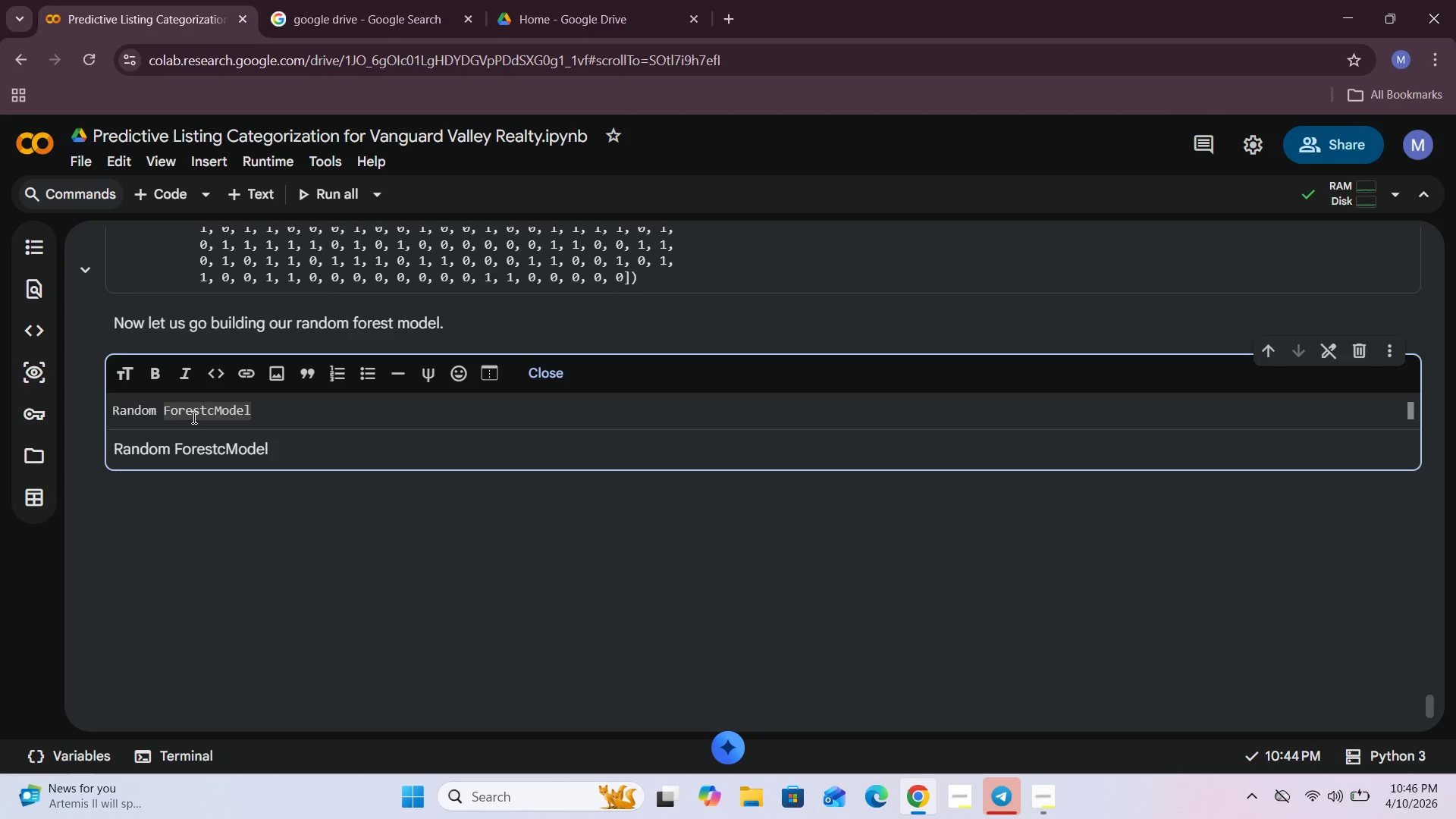 
key(Backspace)
 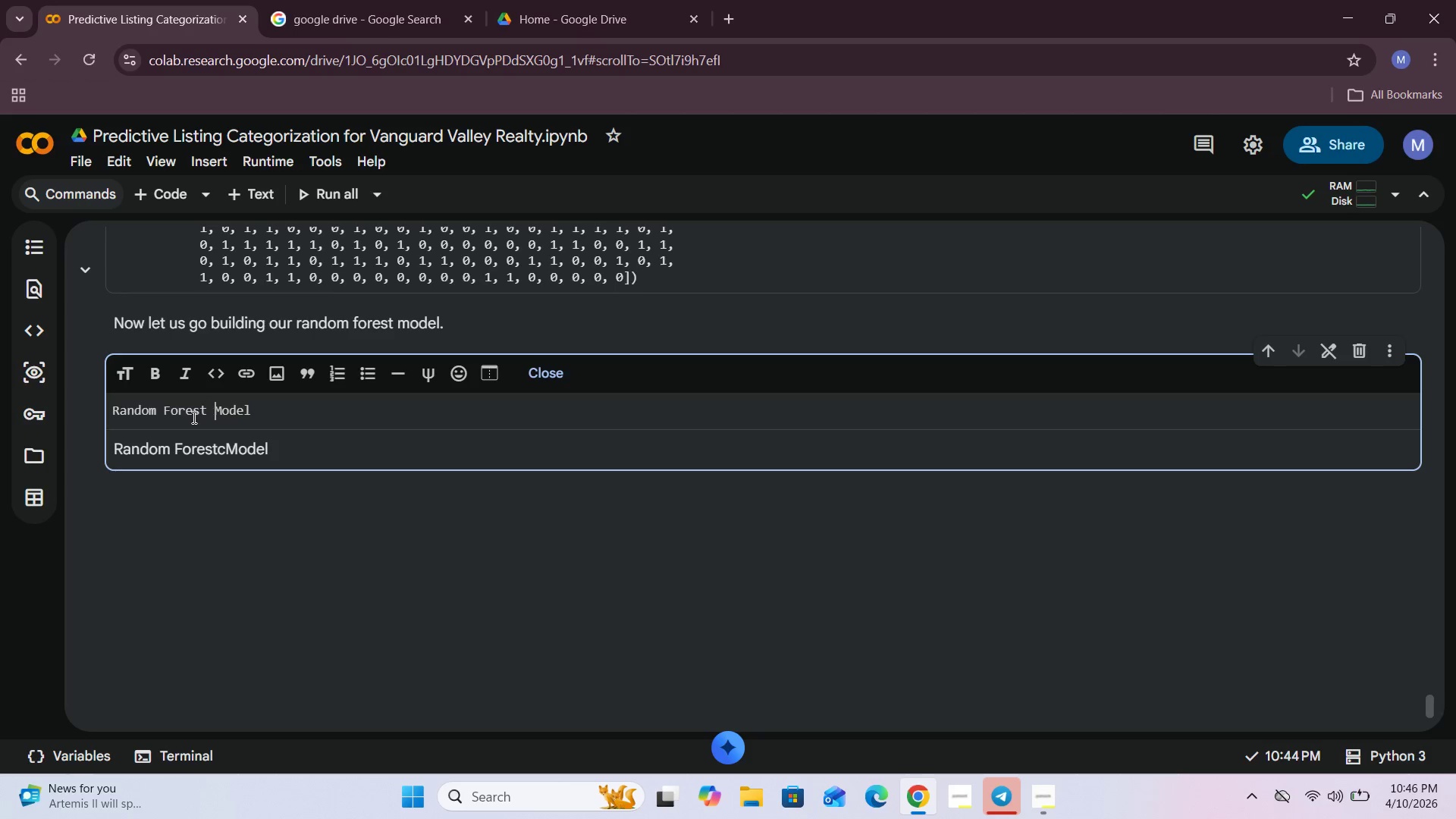 
key(Space)
 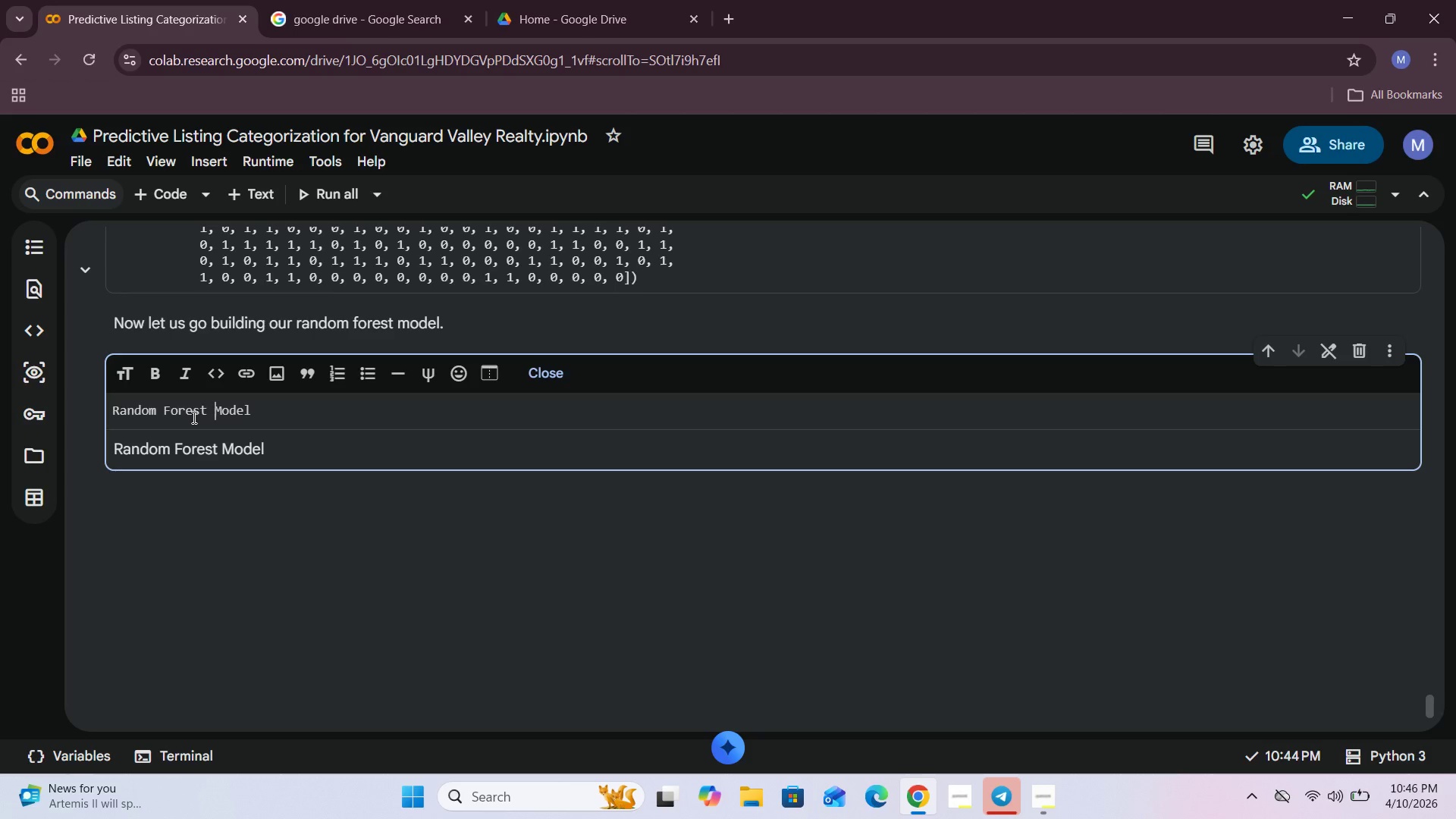 
wait(15.94)
 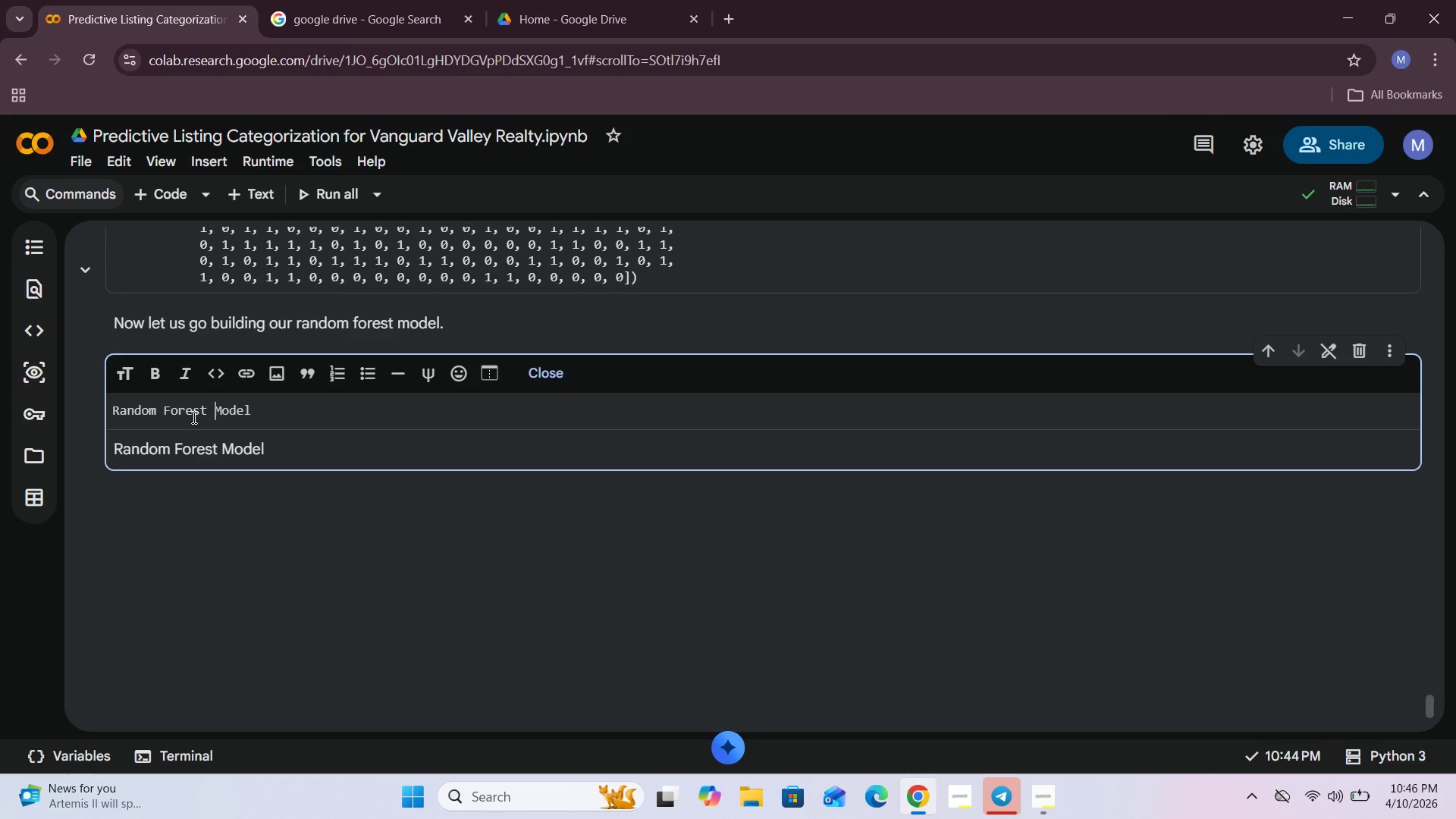 
left_click_drag(start_coordinate=[281, 410], to_coordinate=[86, 417])
 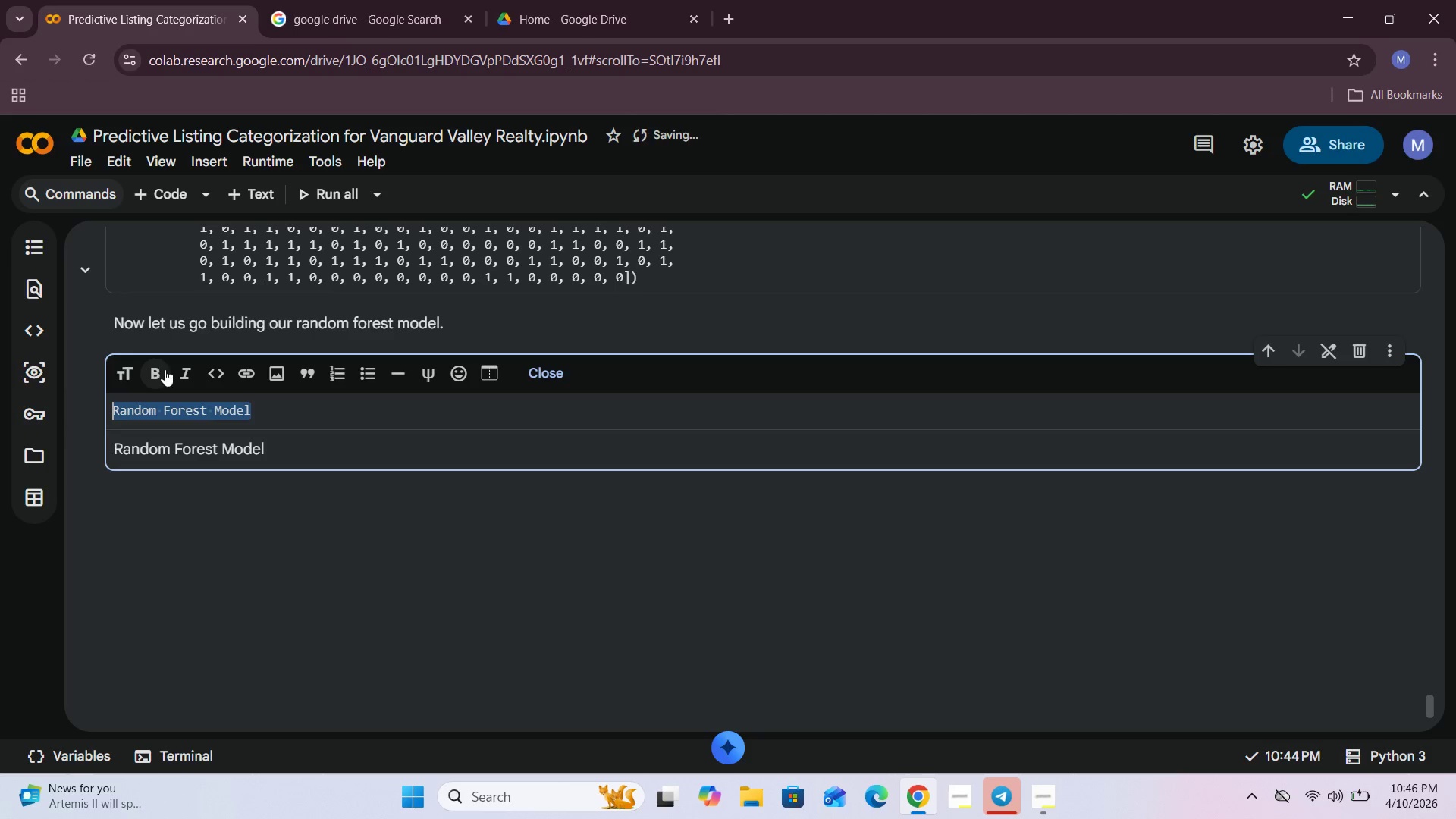 
left_click([156, 372])
 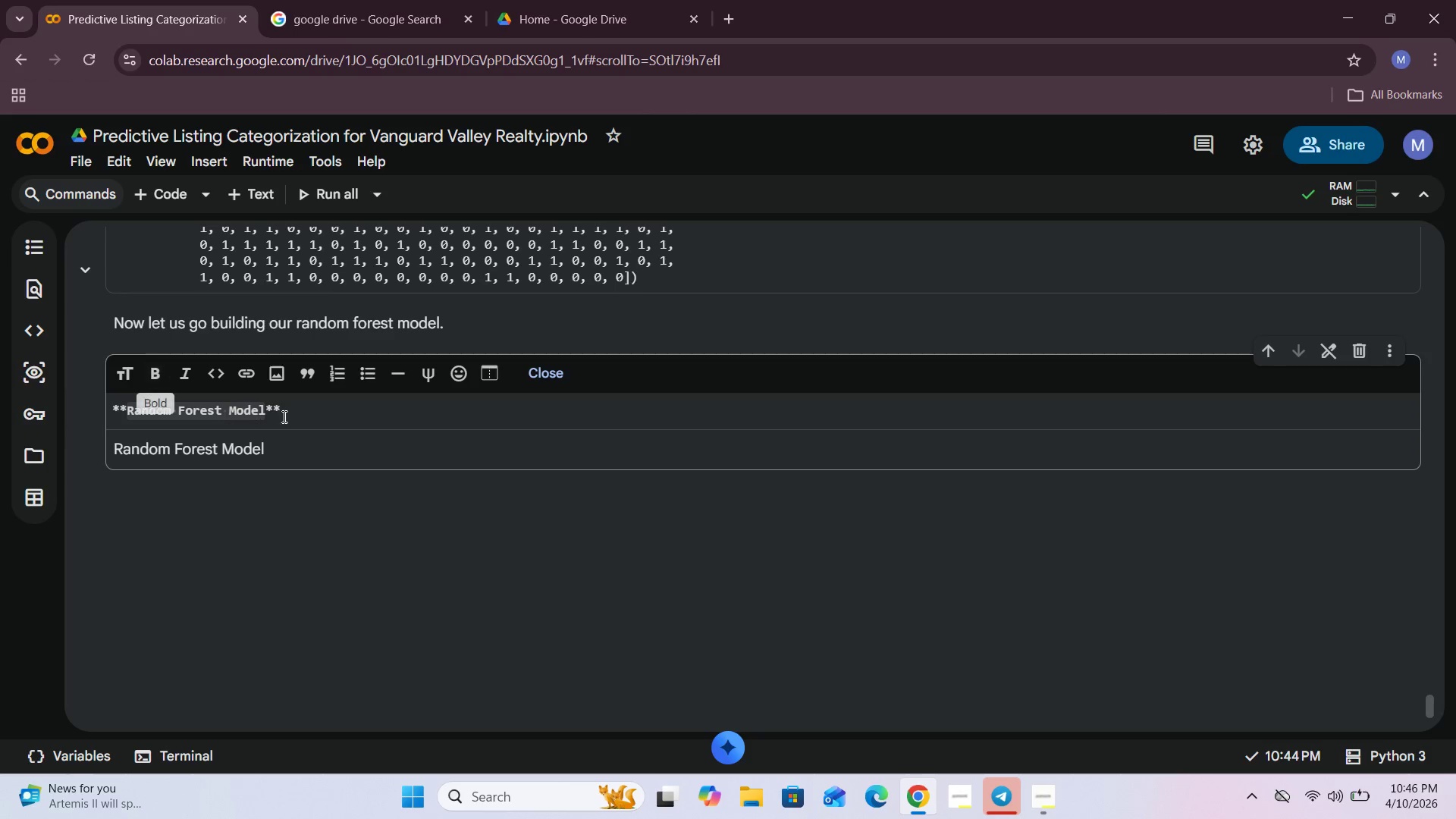 
left_click([287, 416])
 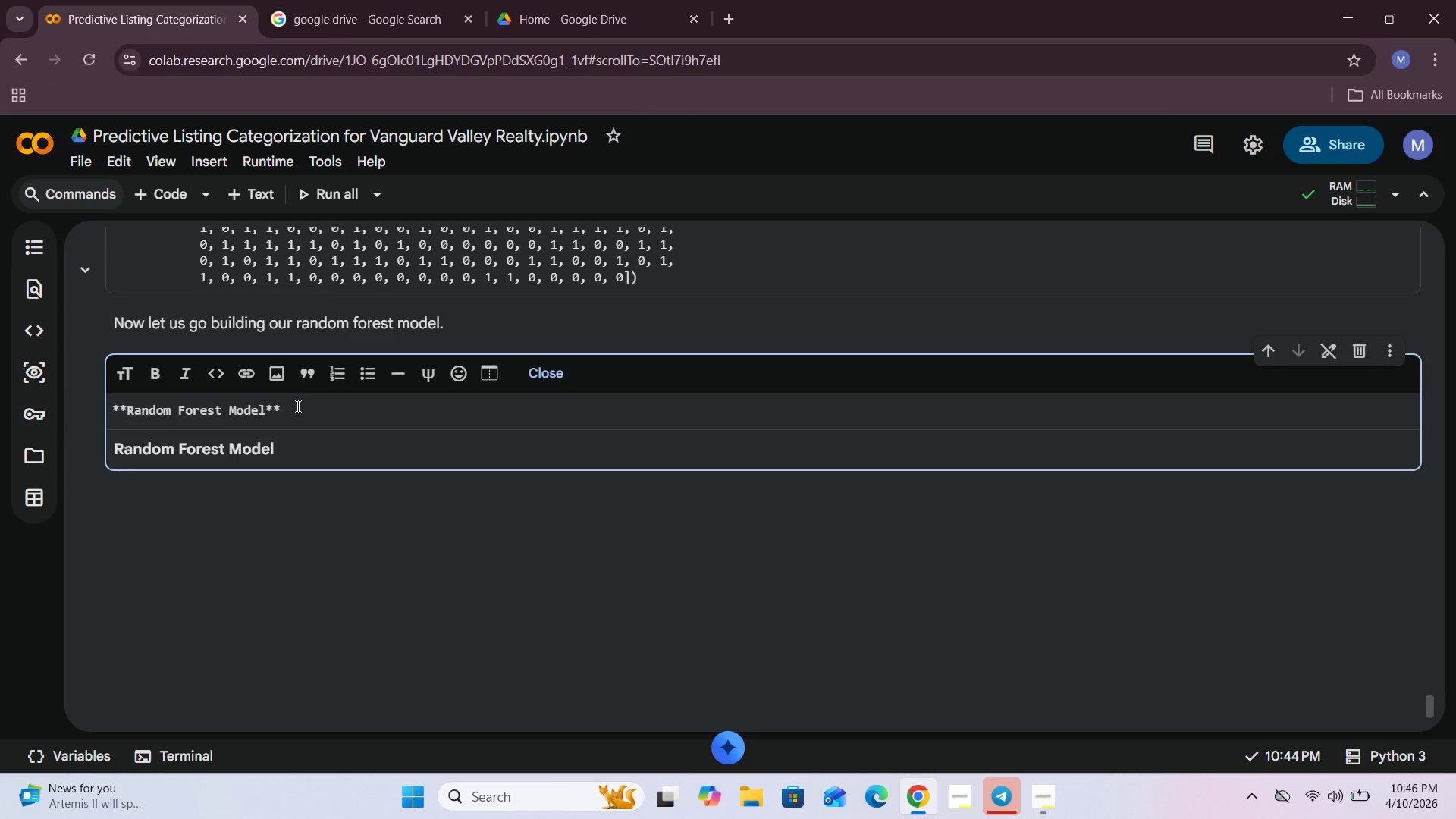 
key(Backspace)
 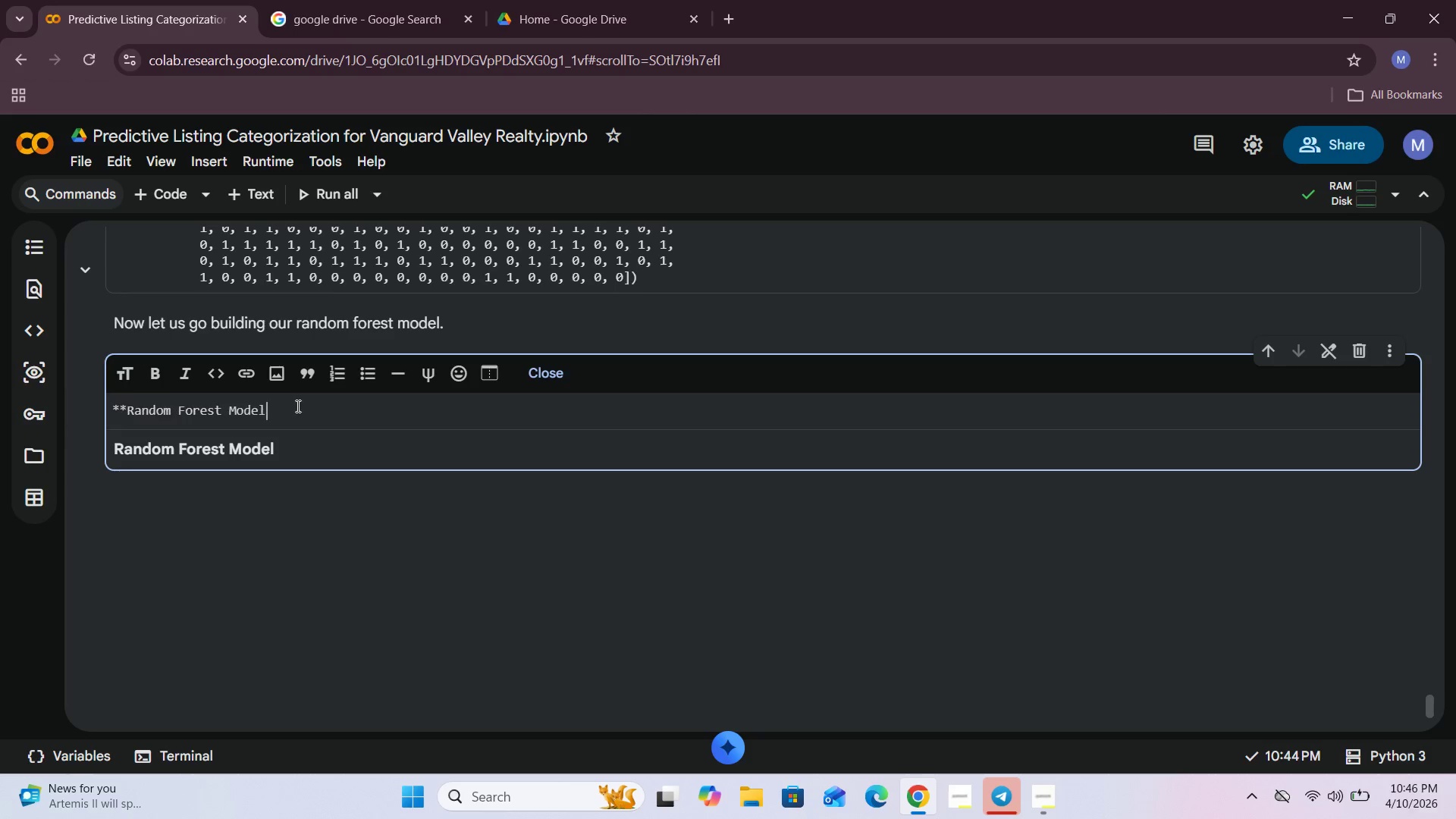 
key(Backspace)
 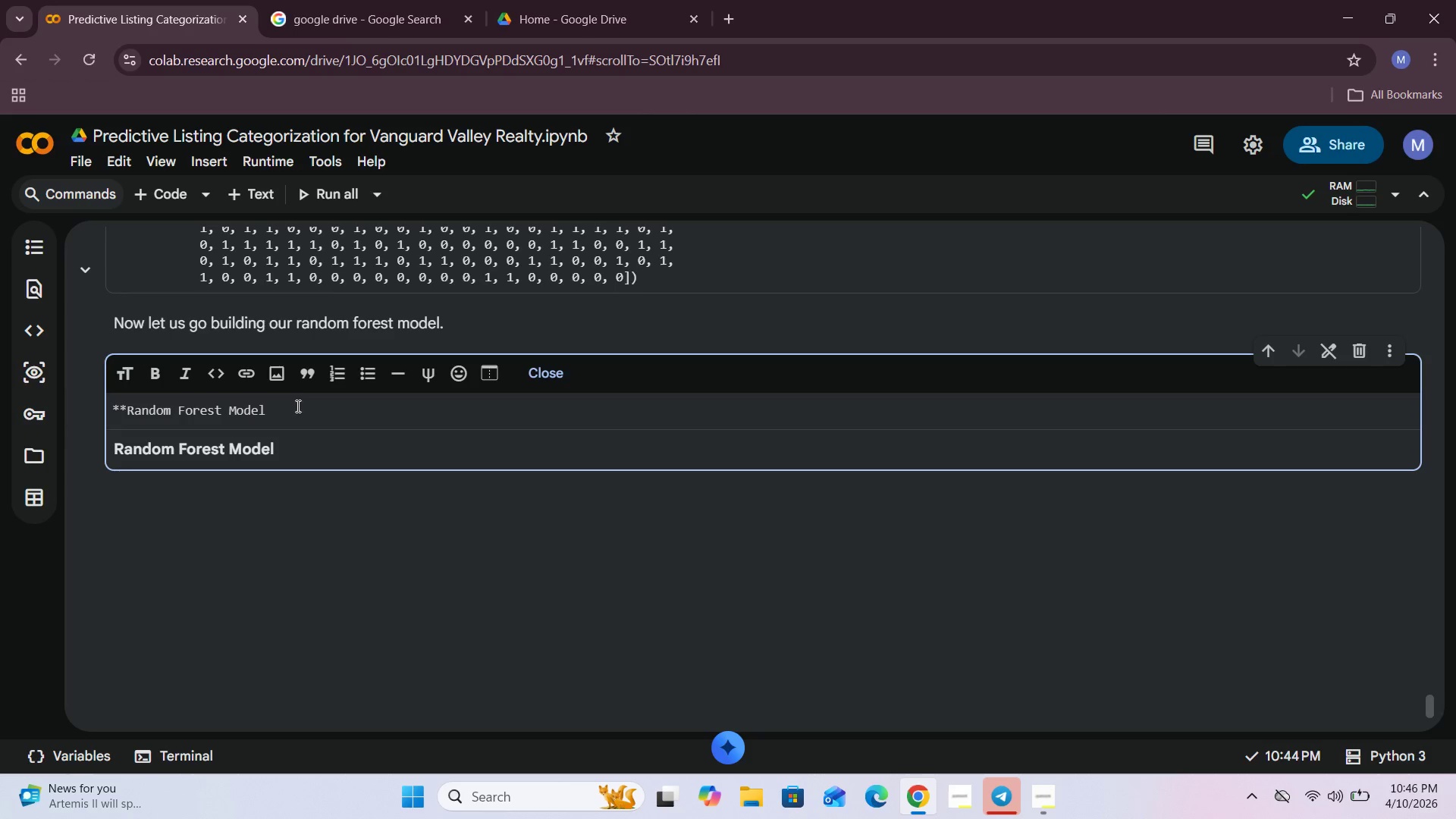 
hold_key(key=ArrowLeft, duration=0.97)
 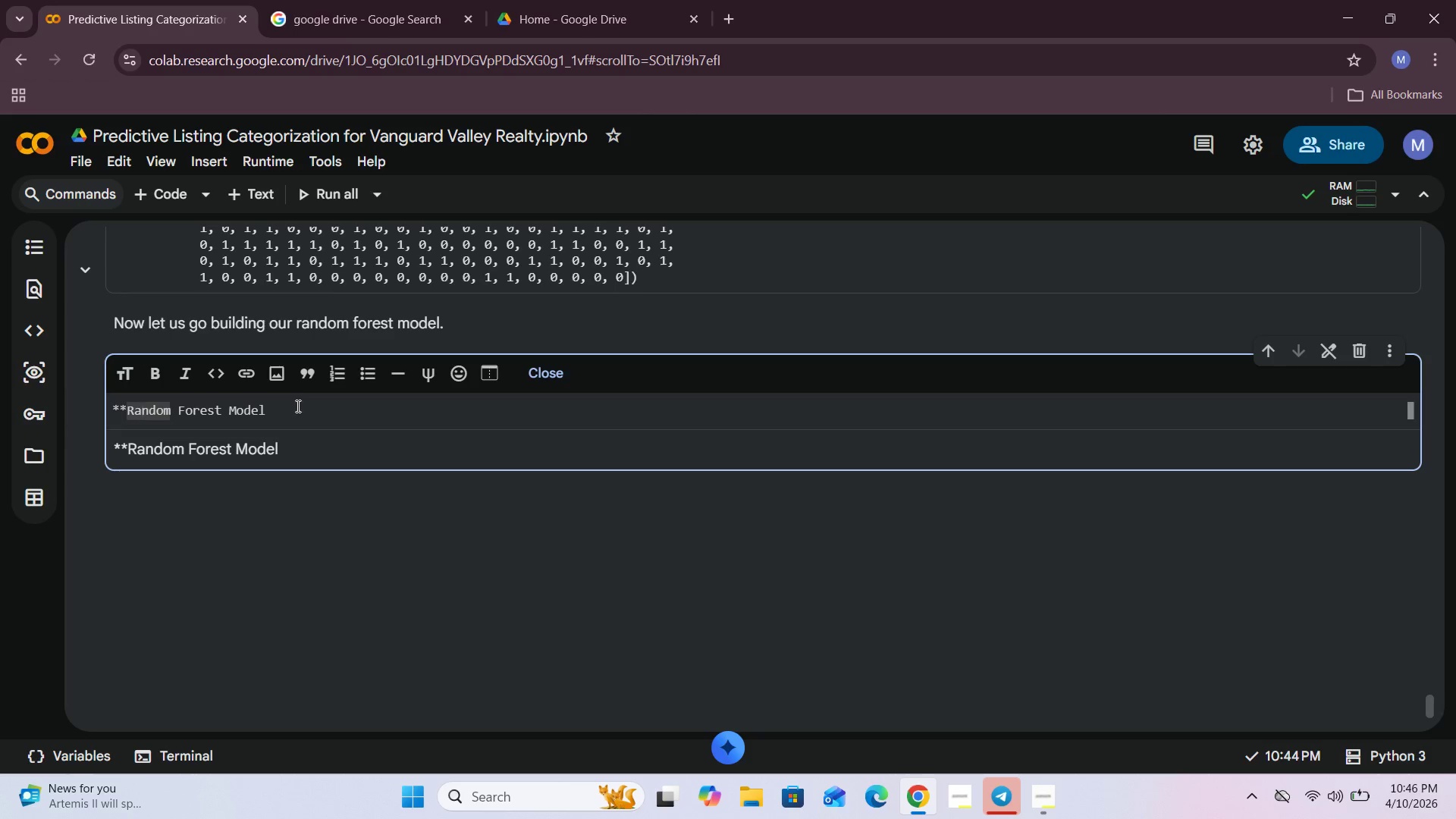 
key(ArrowLeft)
 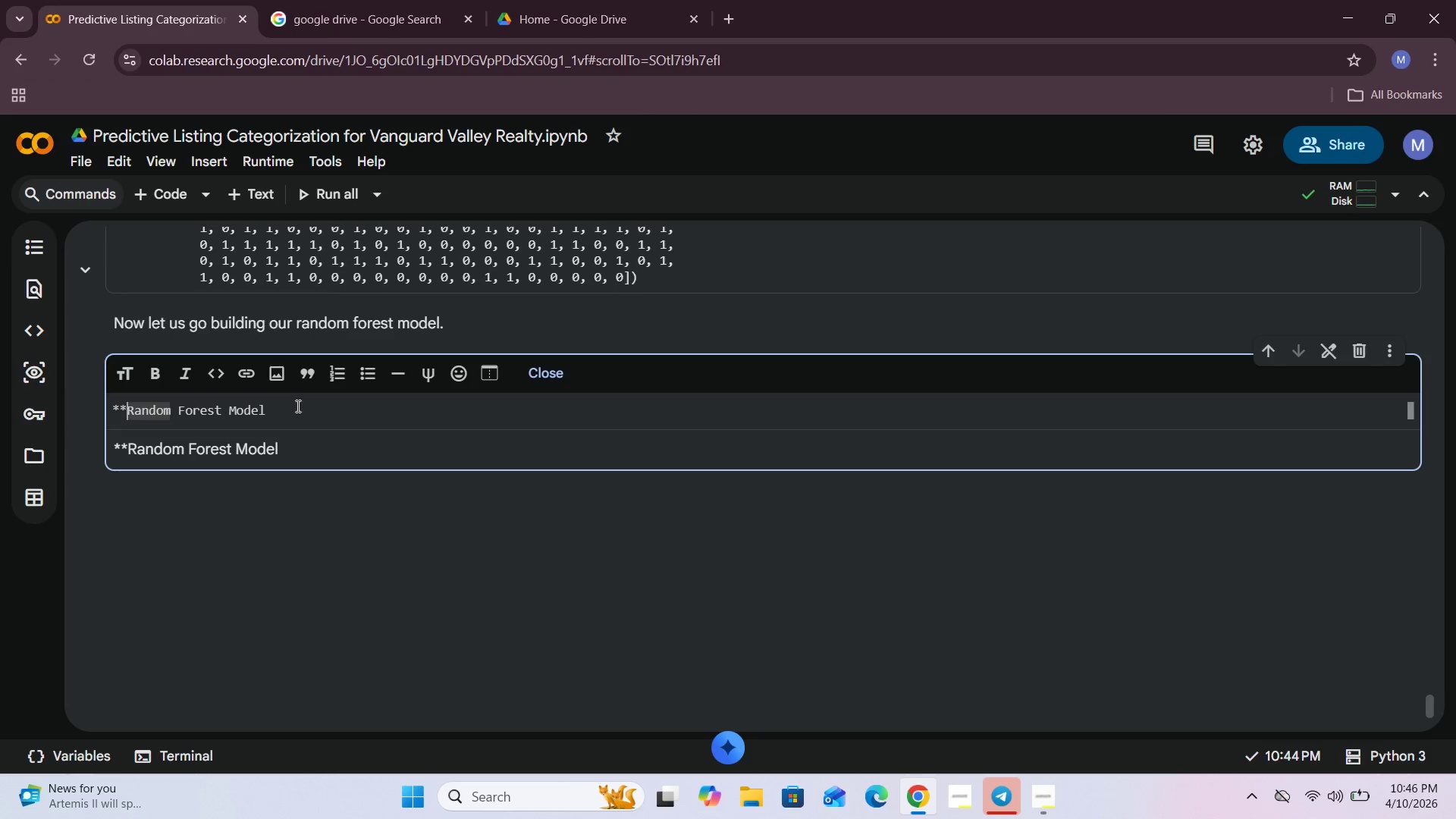 
key(ArrowLeft)
 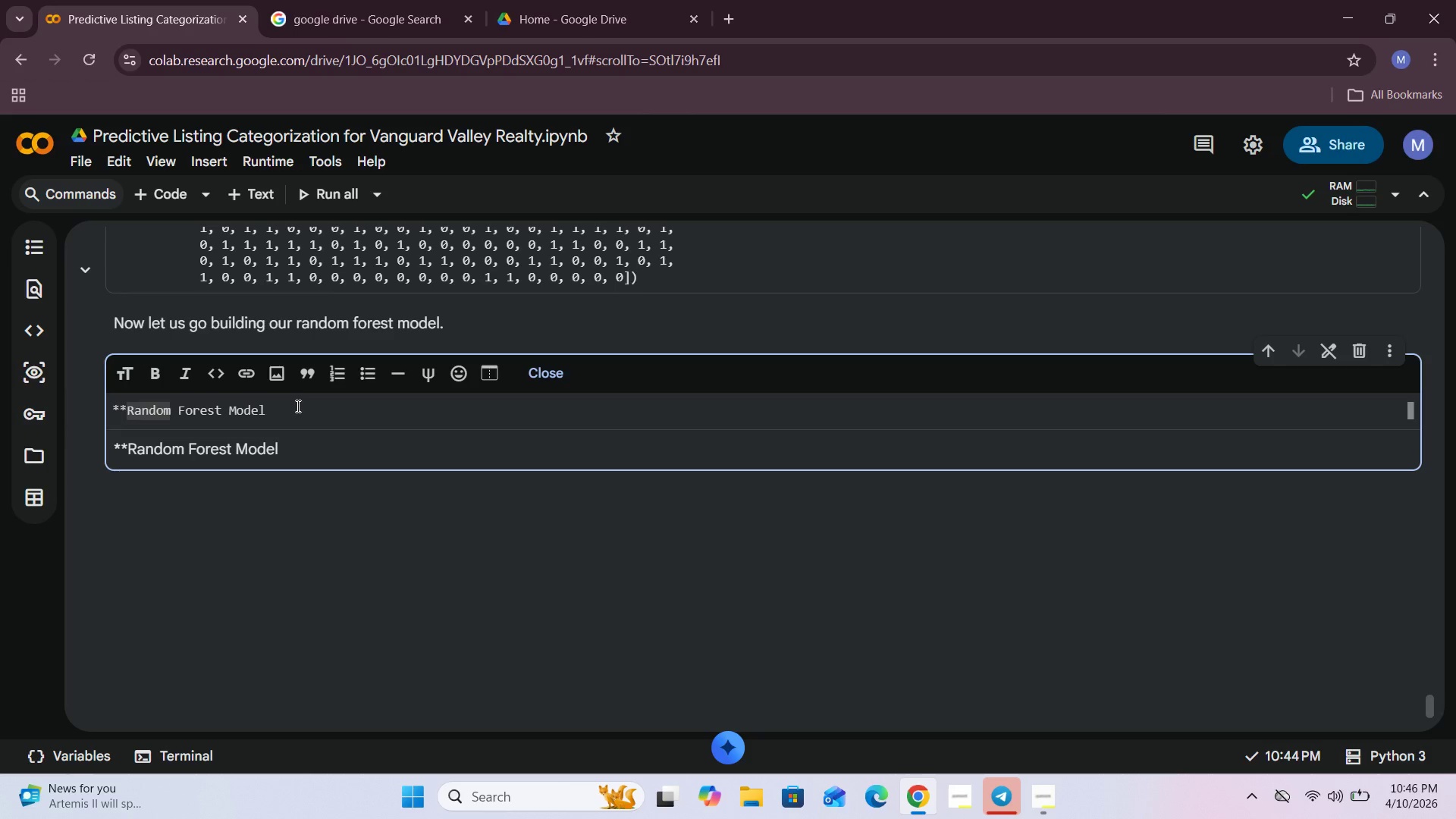 
key(Backspace)
key(Backspace)
type(## )
 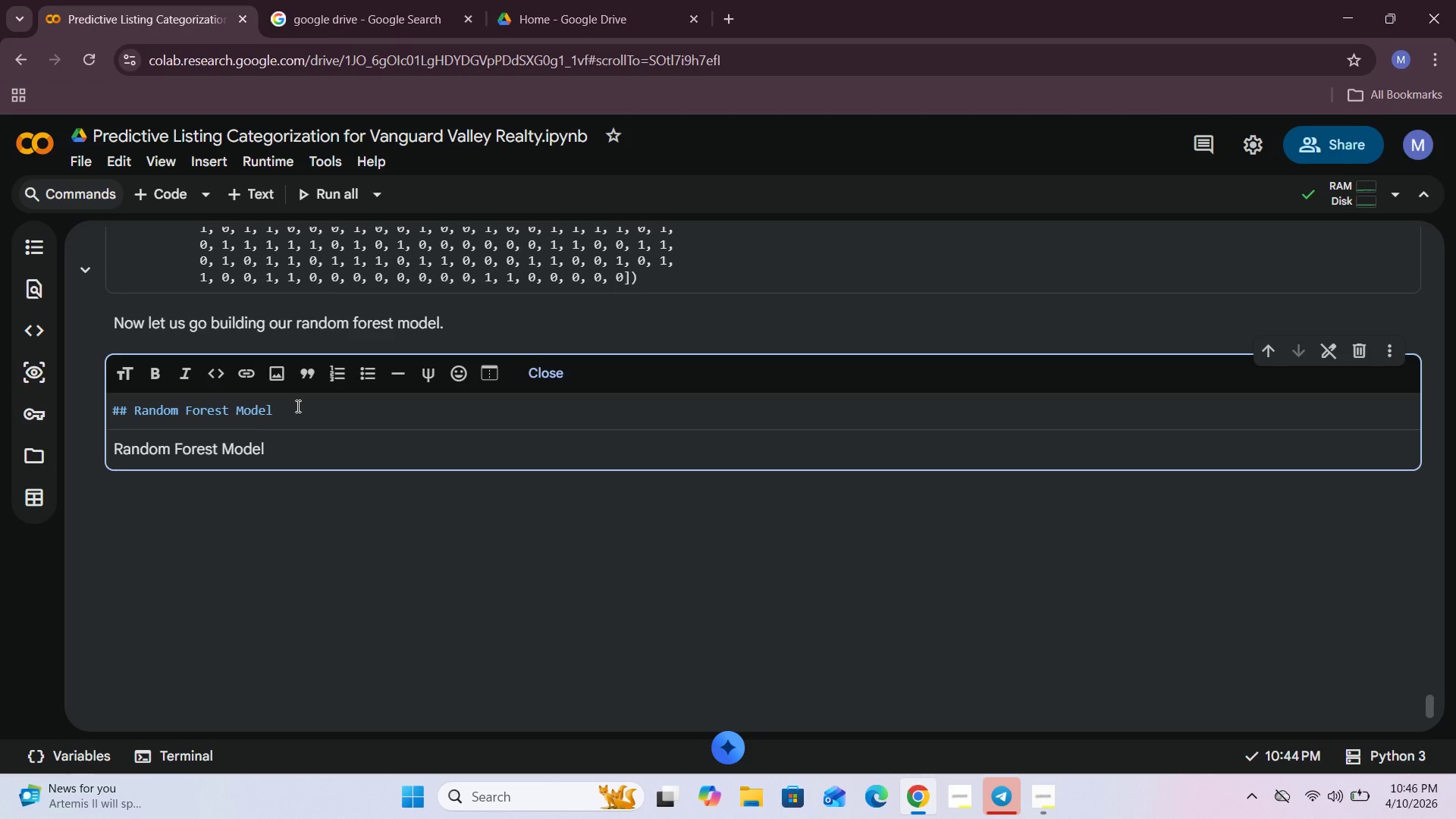 